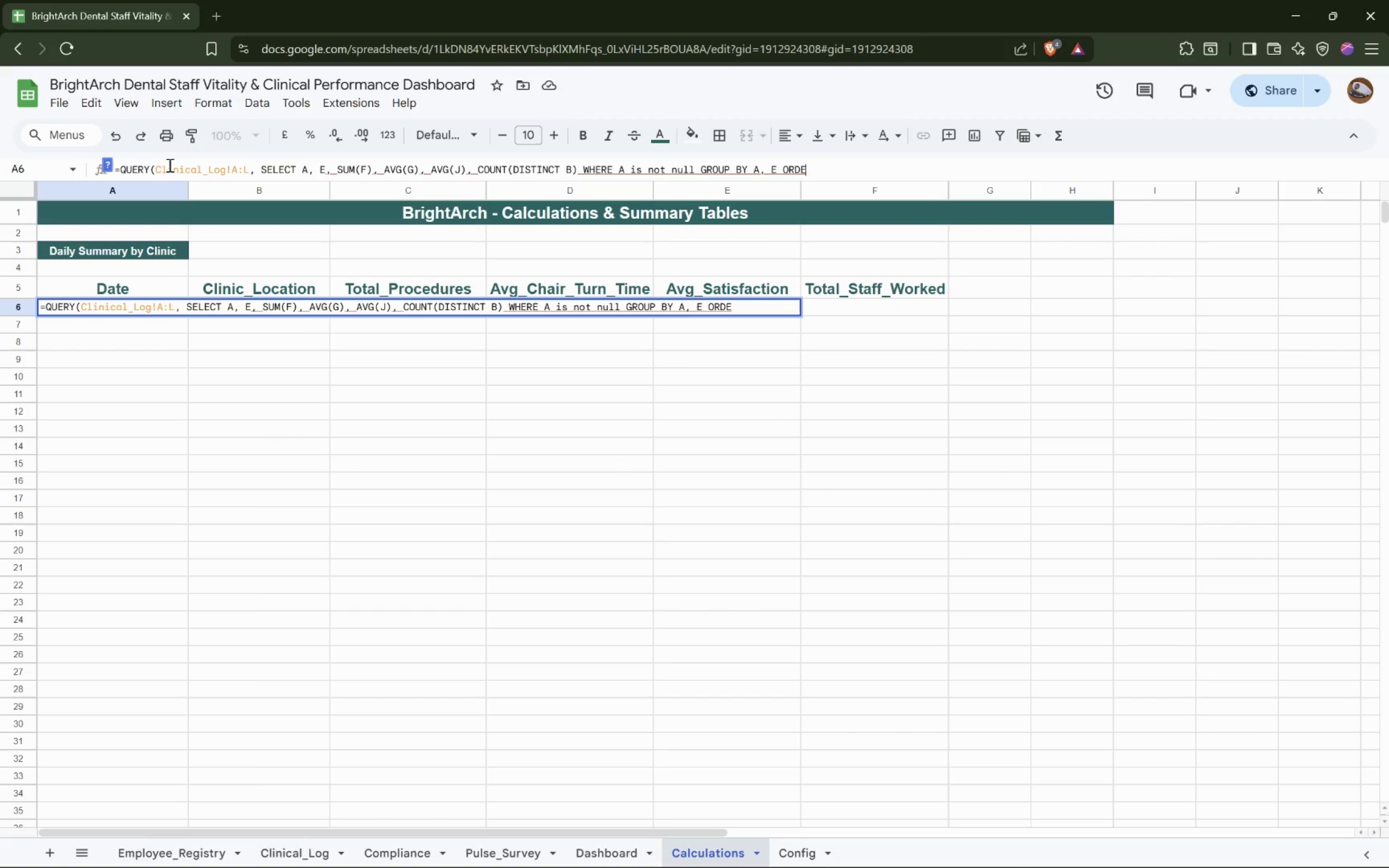 
type(R BY A DESC LABEL SUM(F) 'Total_Procedures', AVG(G0)
key(Backspace)
type())
 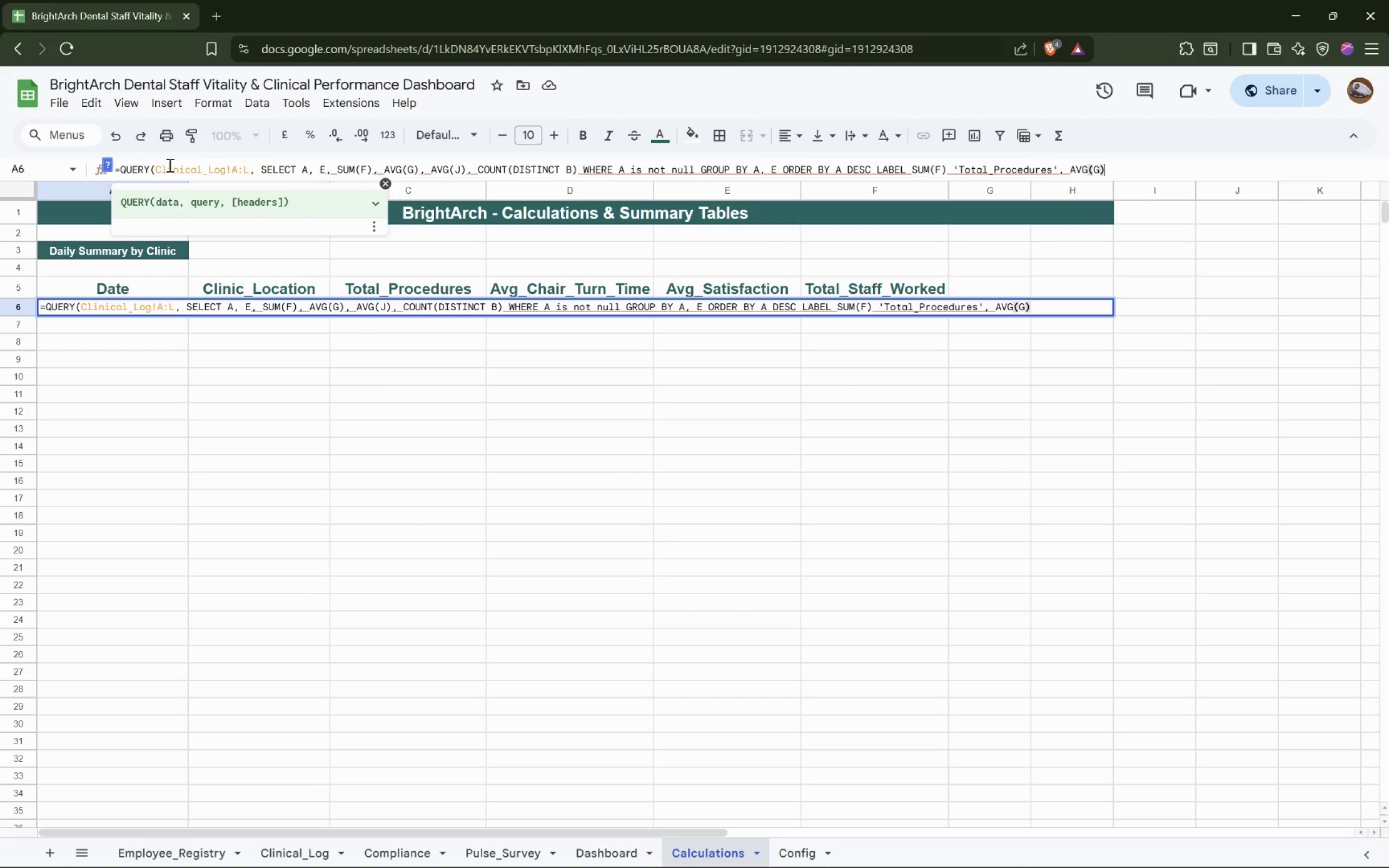 
type( 'Avg_Chair_Turn_Time', AVG(J) 'Avg_Satisfaction',)
 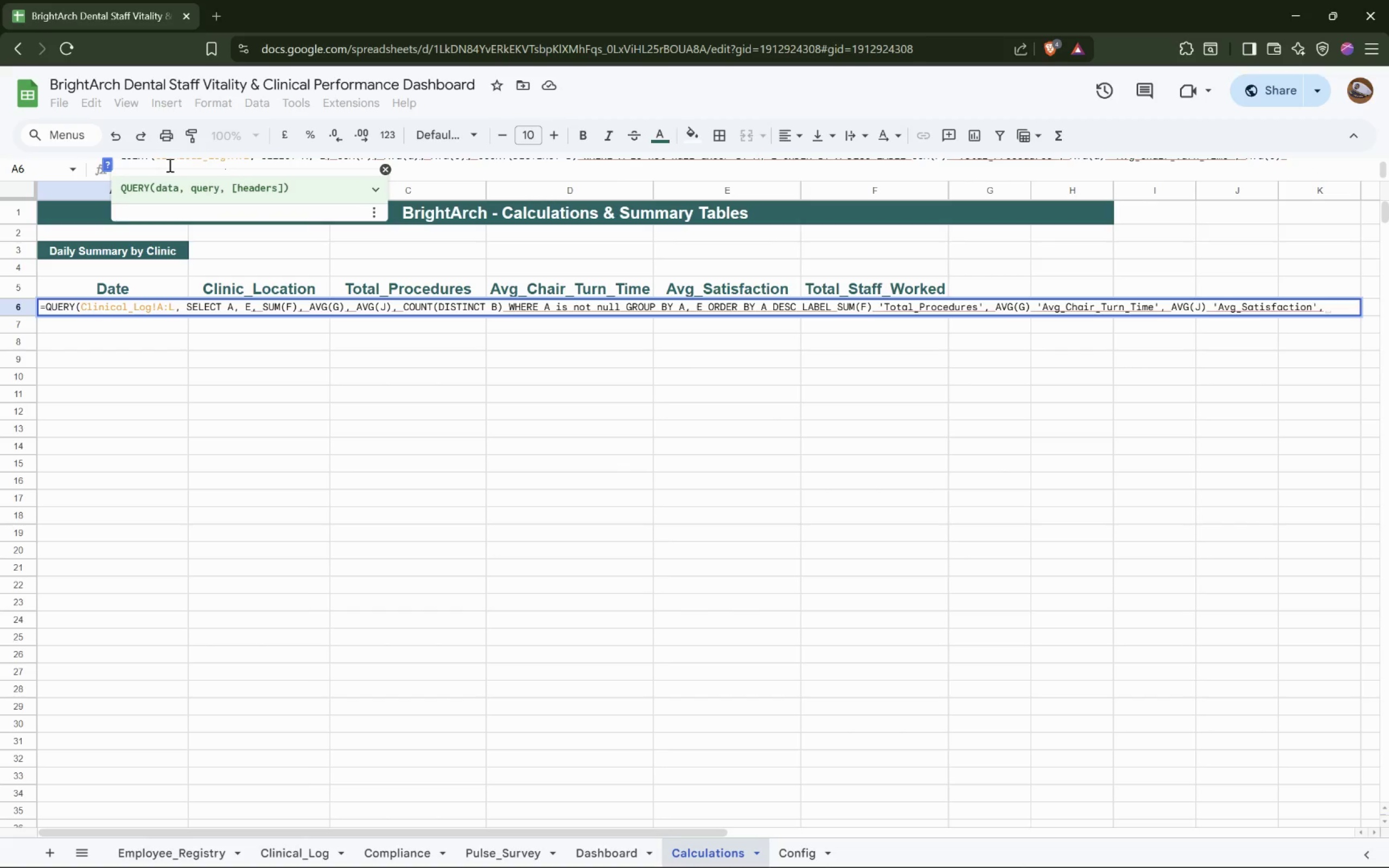 
wait(6.08)
 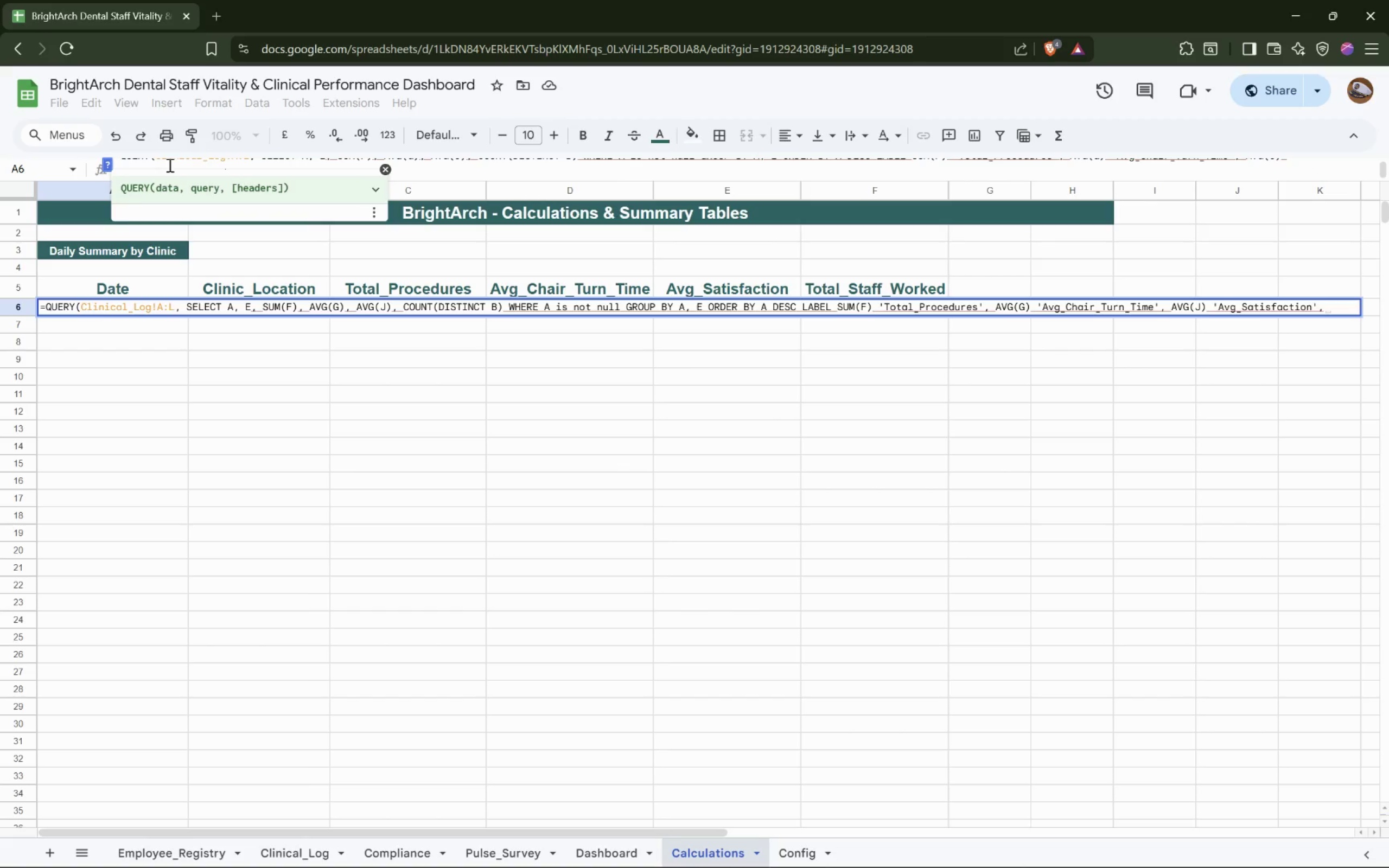 
type( COUNT(DISTINCT B) 'Total_Staff_Q)
key(Backspace)
type(Worked'", 1)
 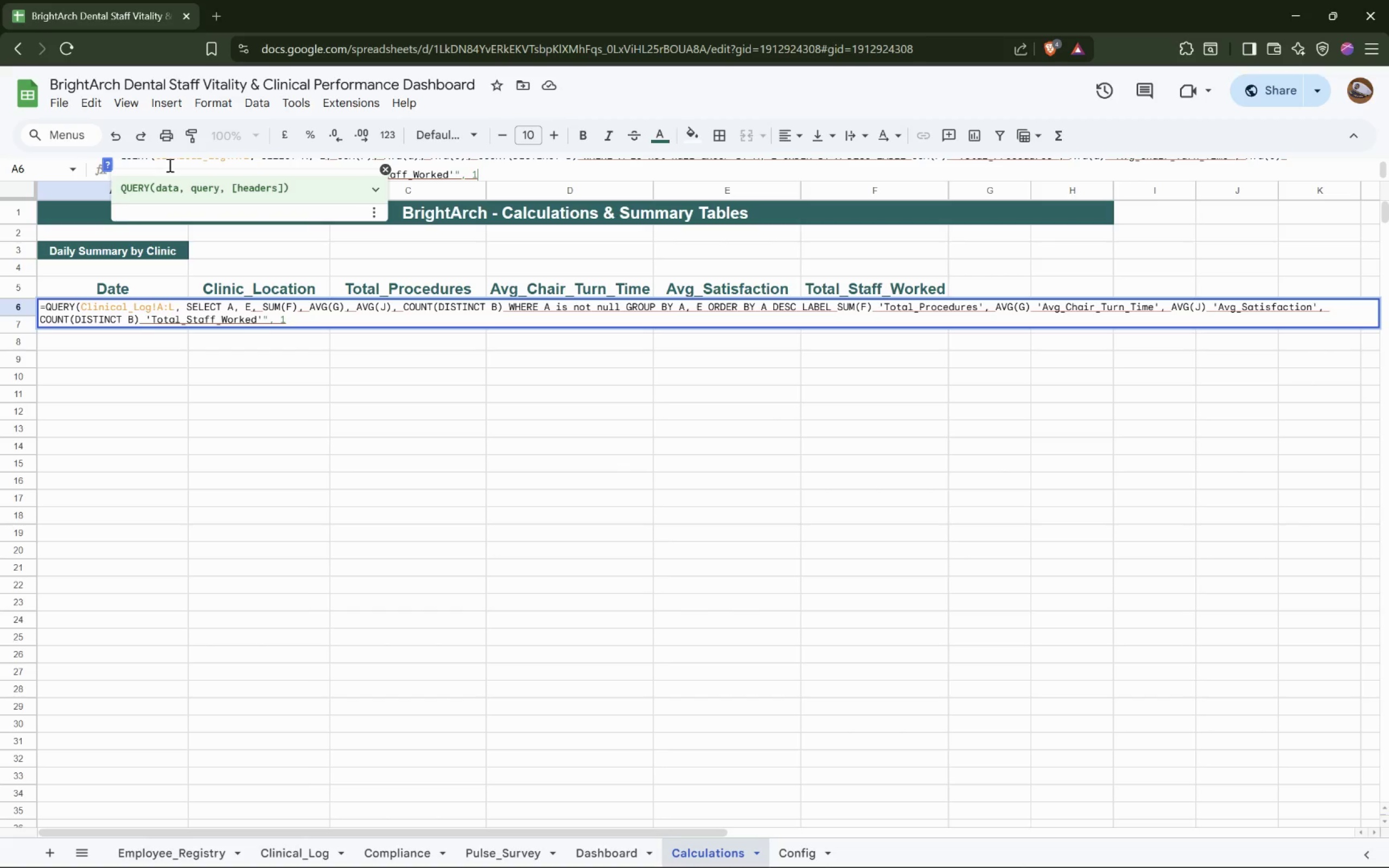 
hold_key(key=ShiftLeft, duration=1.54)
 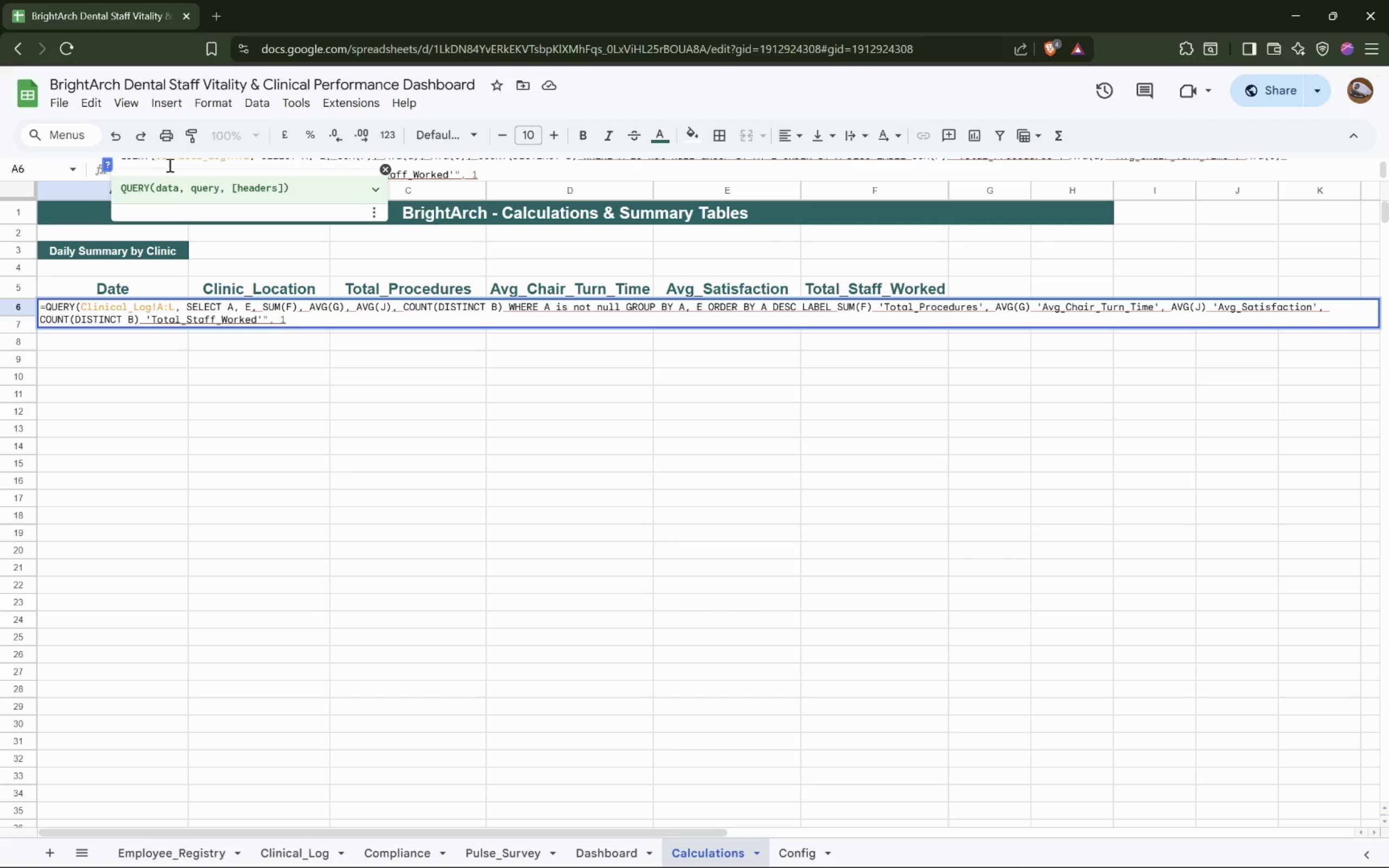 
key(Shift+0)
 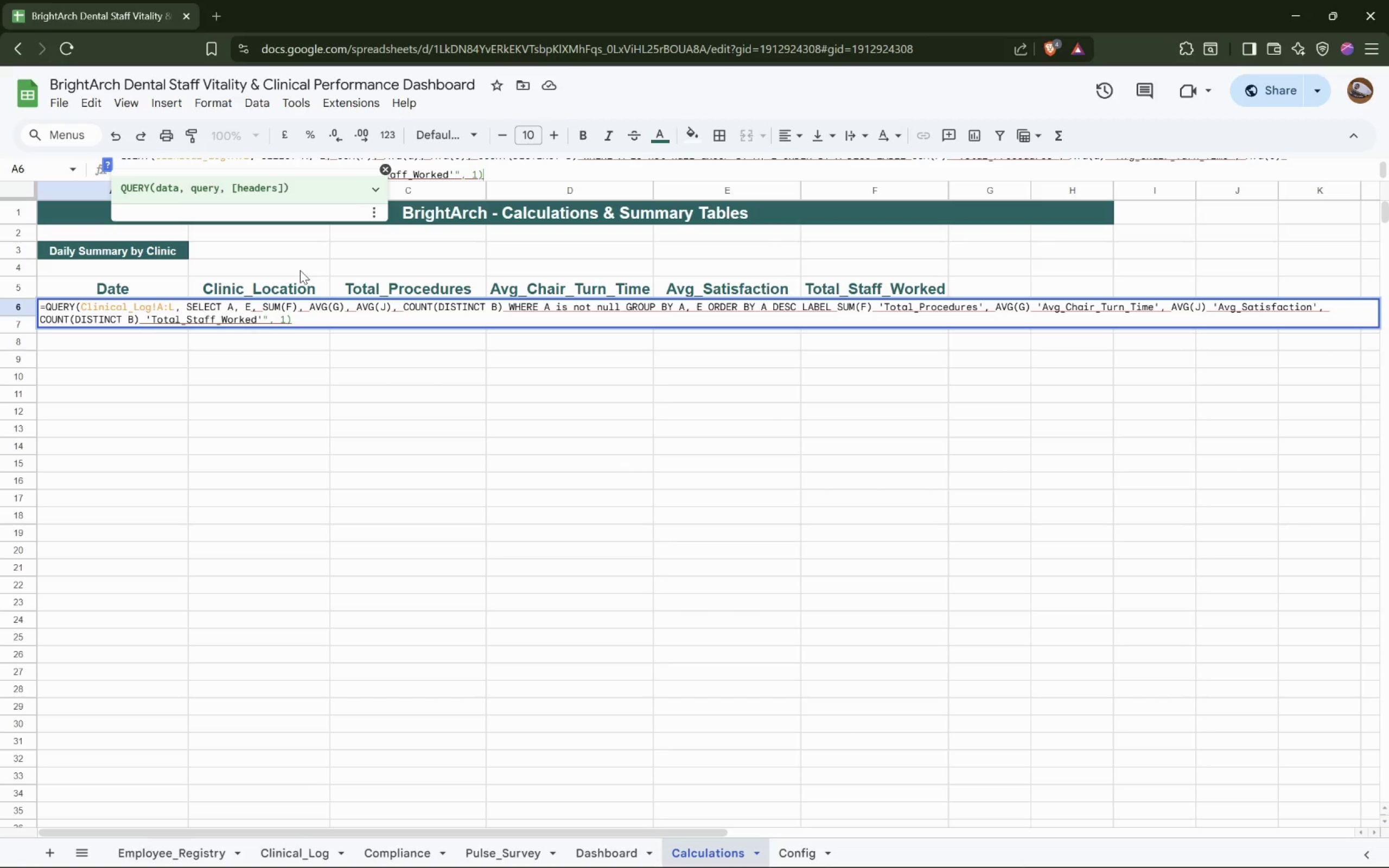 
wait(14.78)
 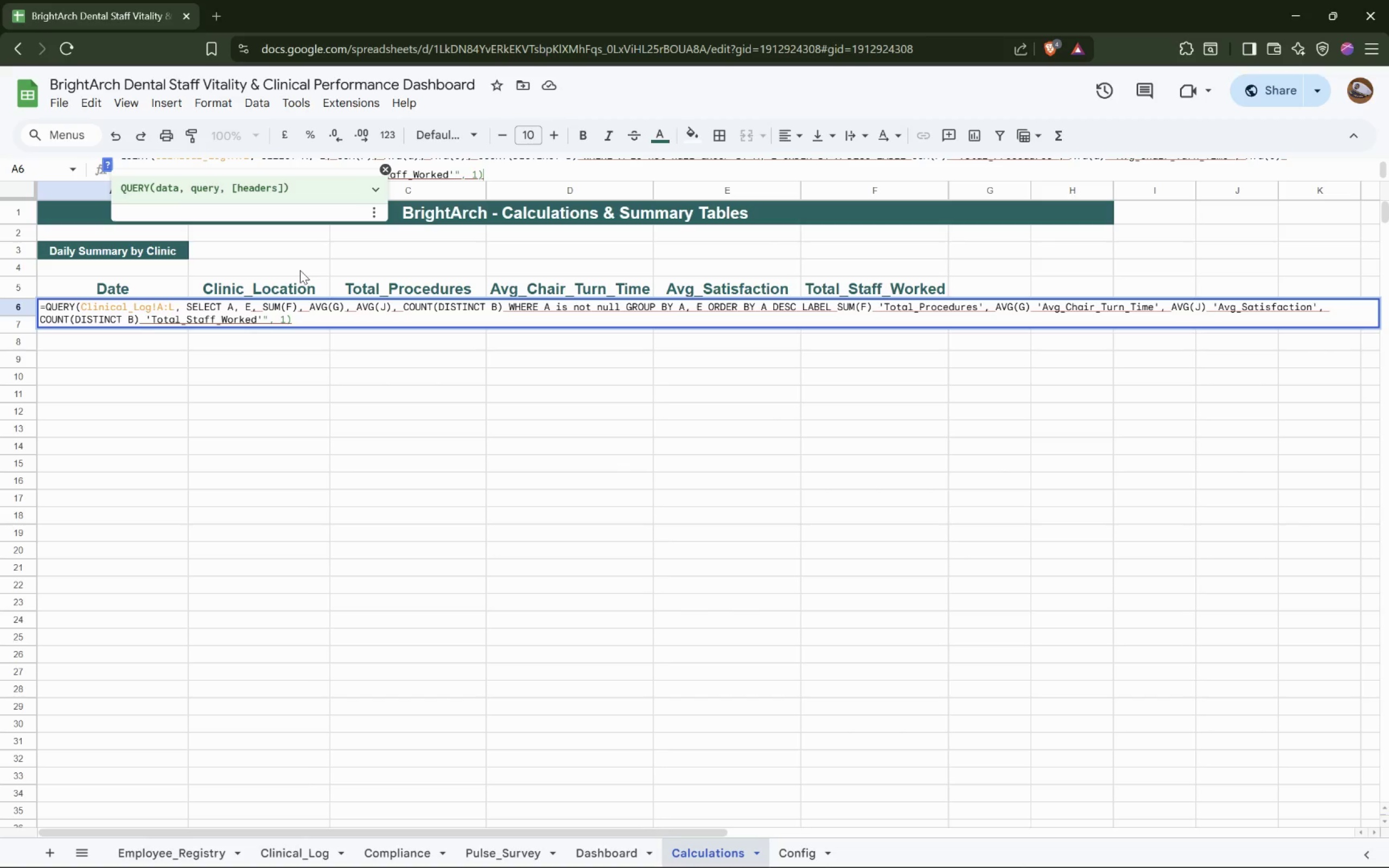 
left_click([187, 308])
 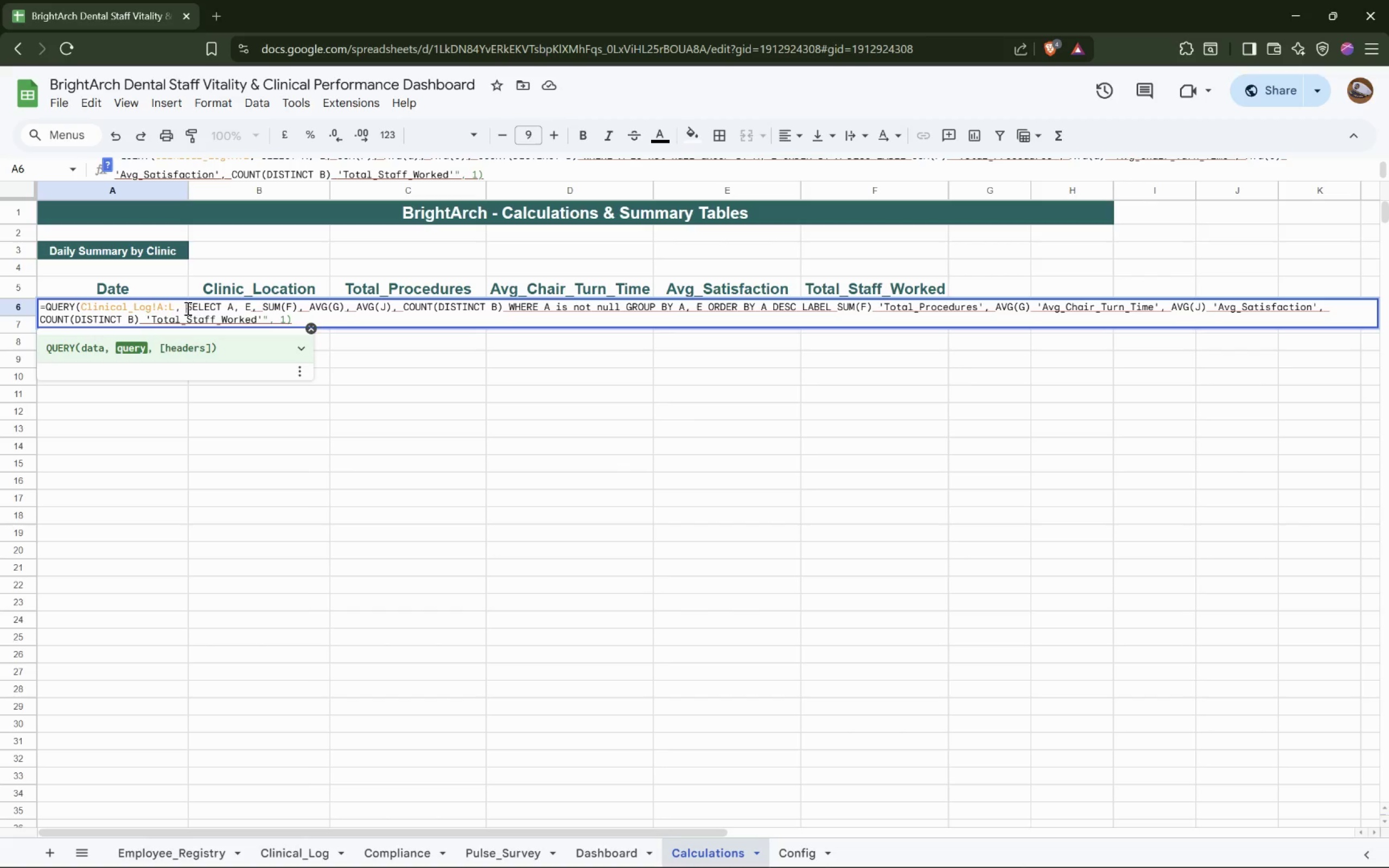 
key(Shift+Quote)
 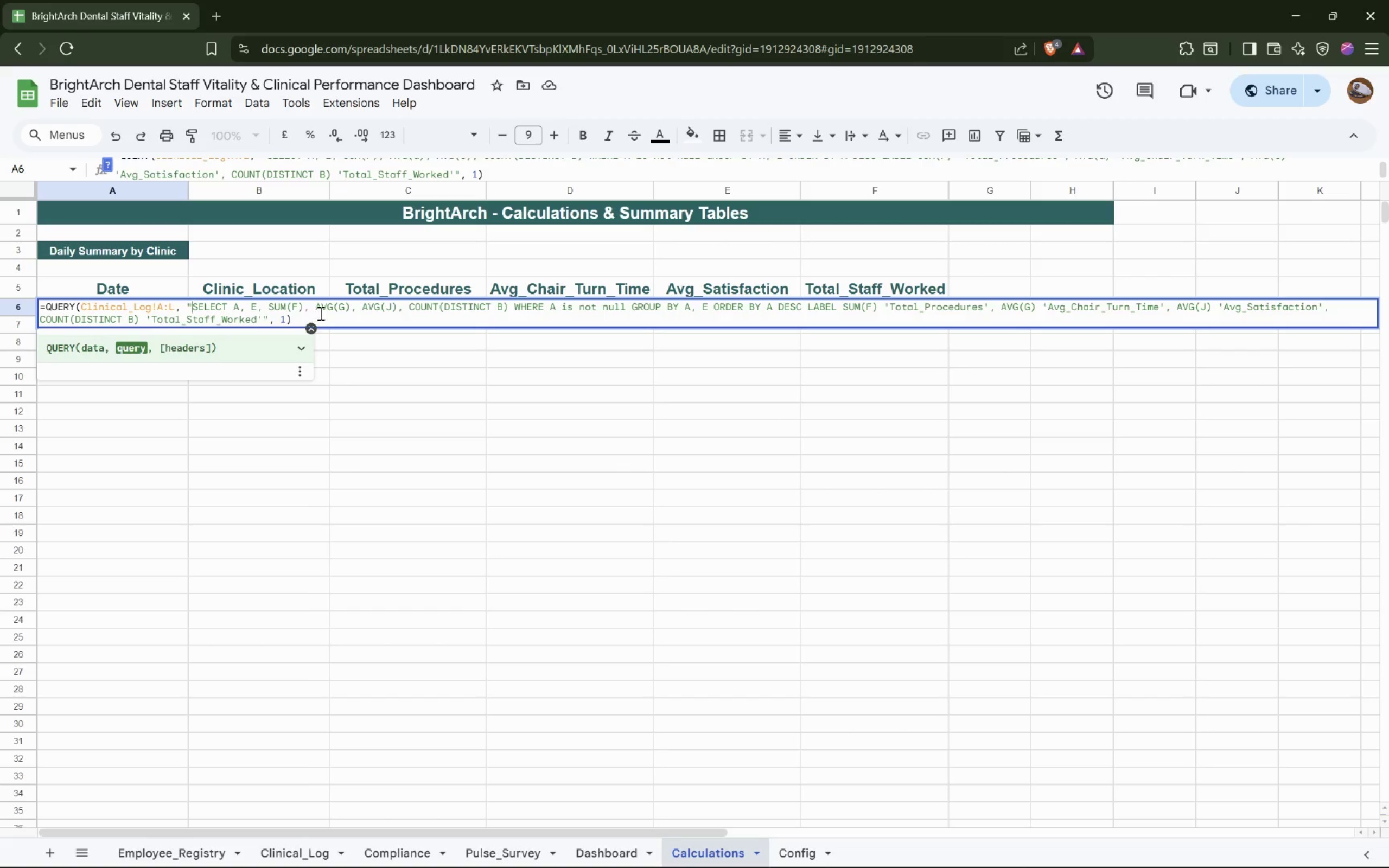 
left_click([343, 319])
 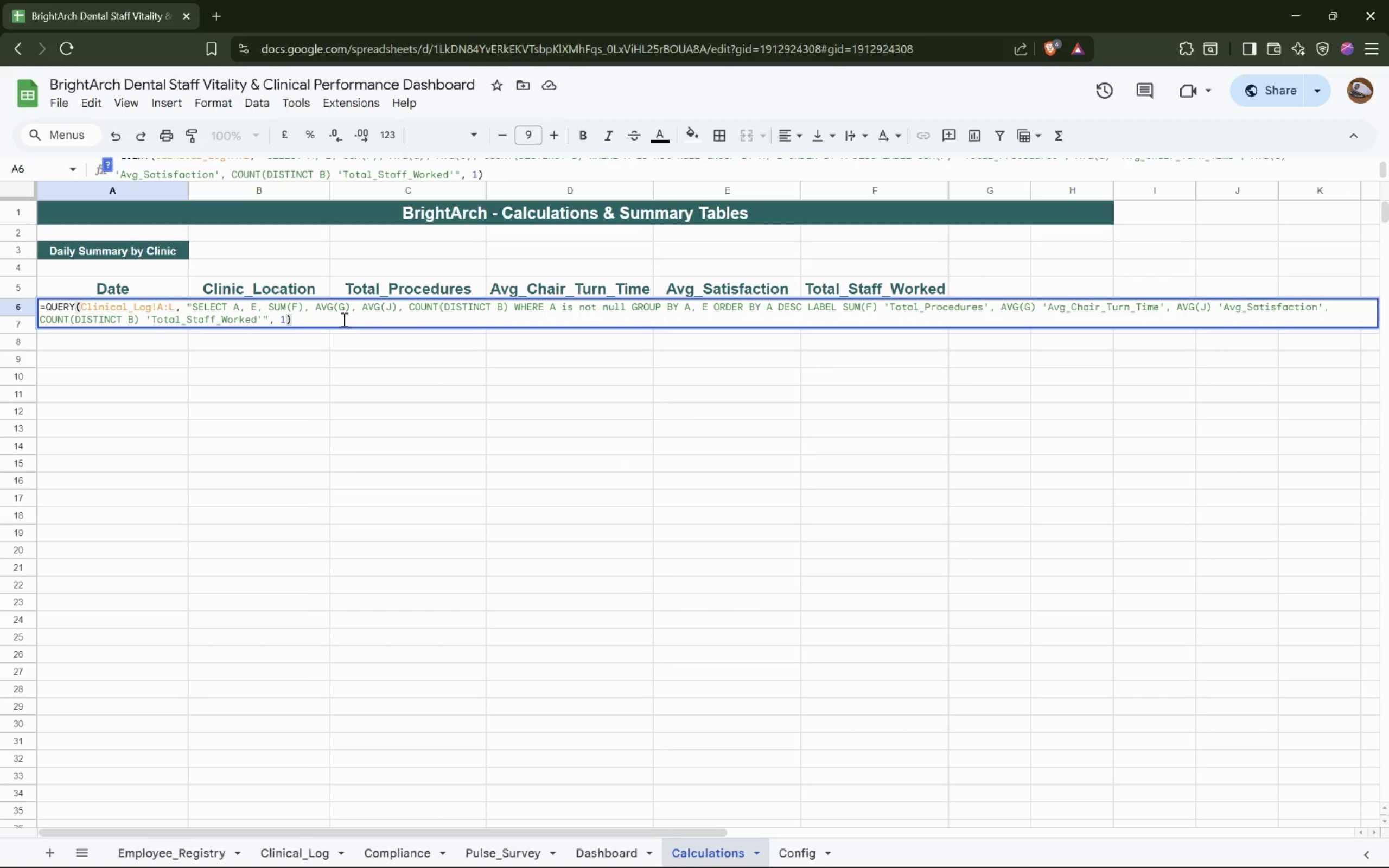 
key(Enter)
 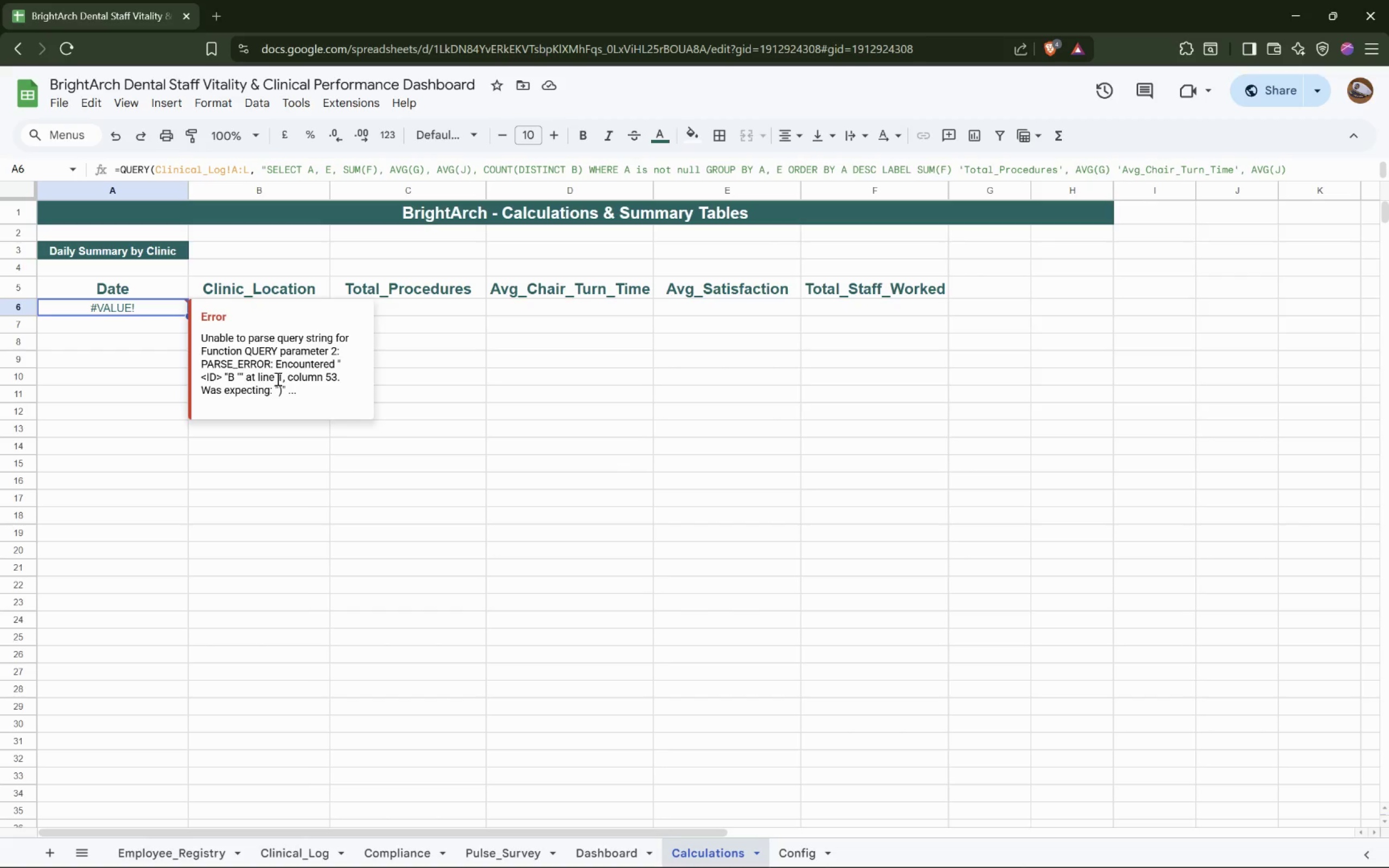 
wait(13.39)
 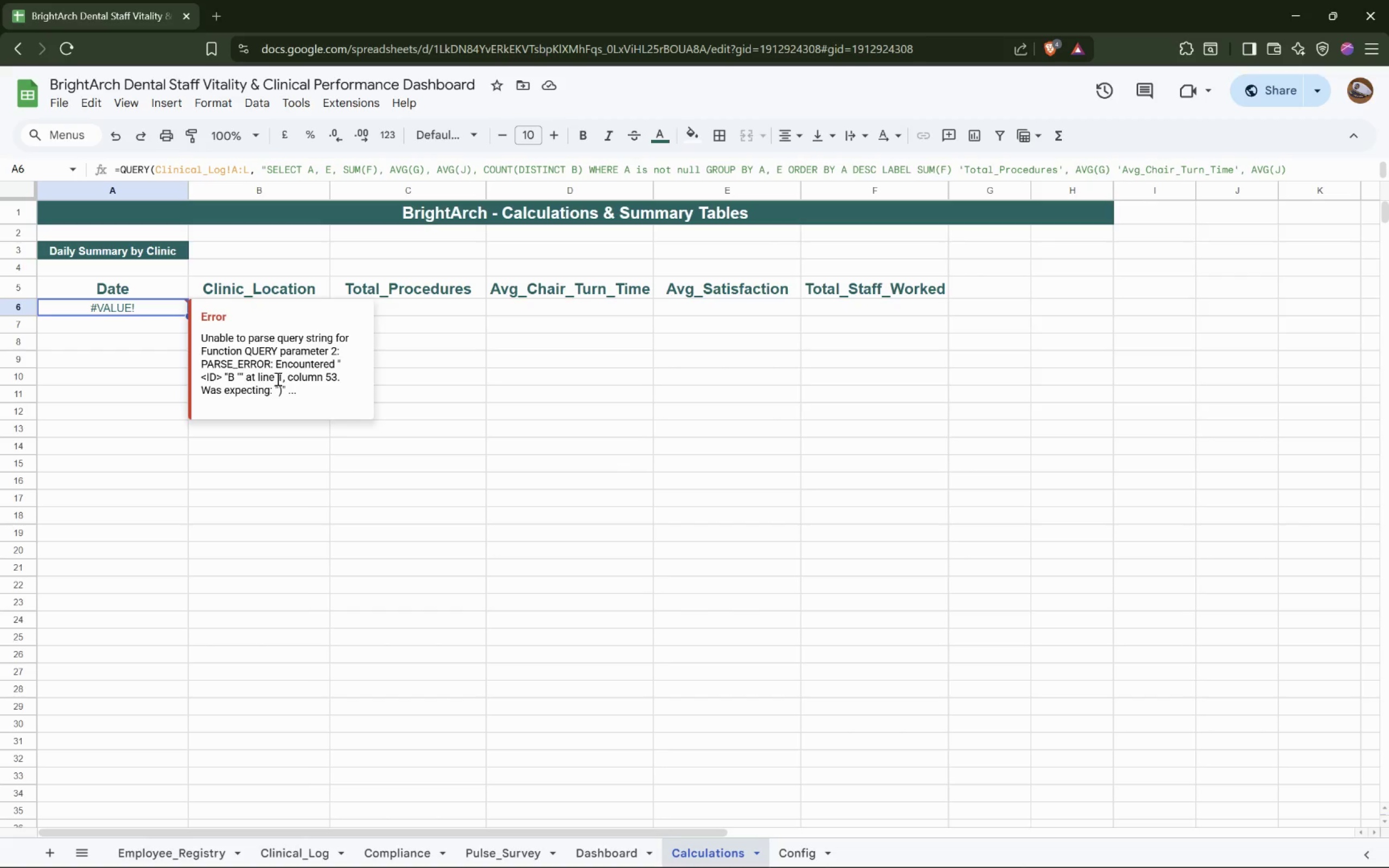 
double_click([292, 393])
 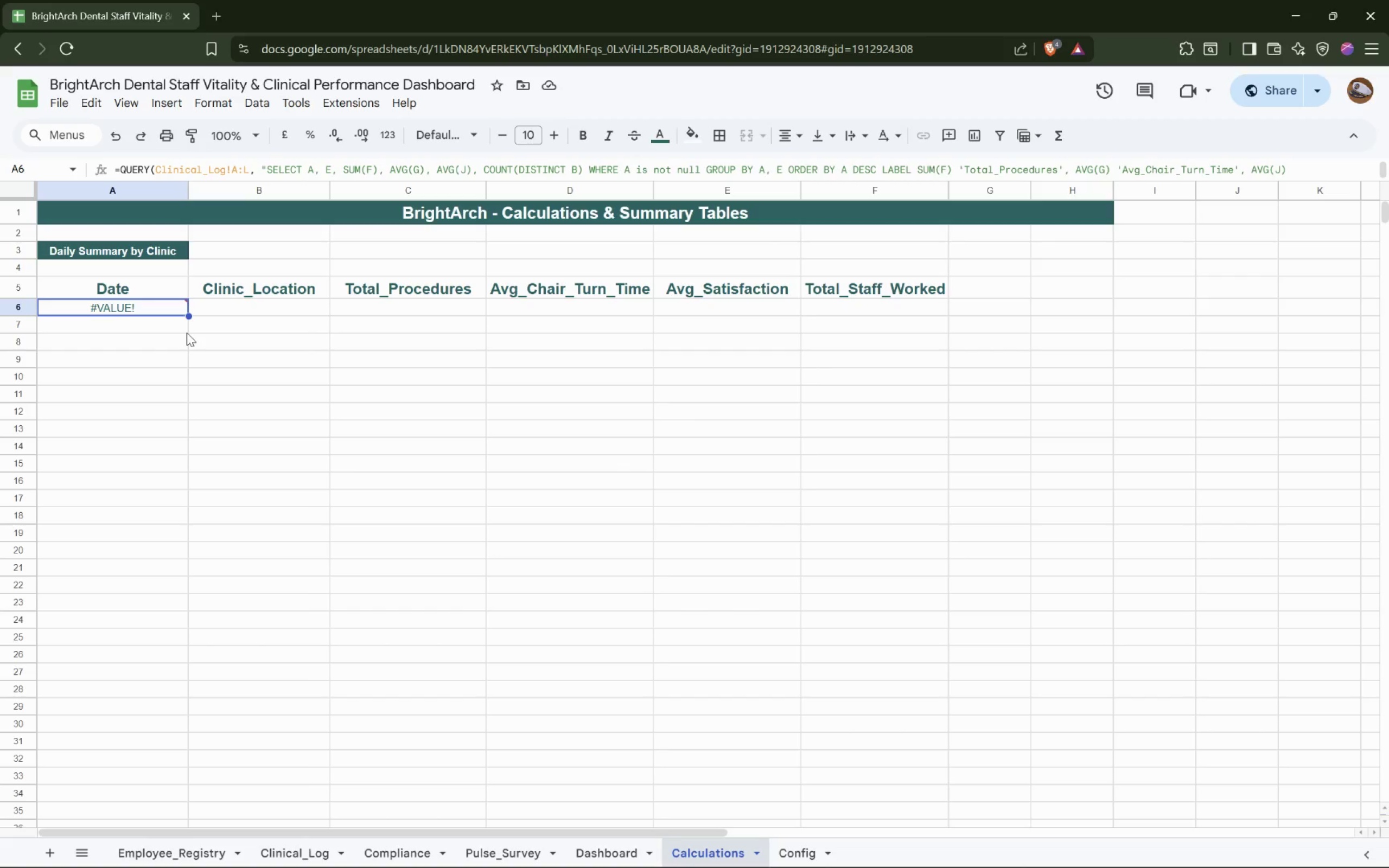 
key(Alt+Tab)